 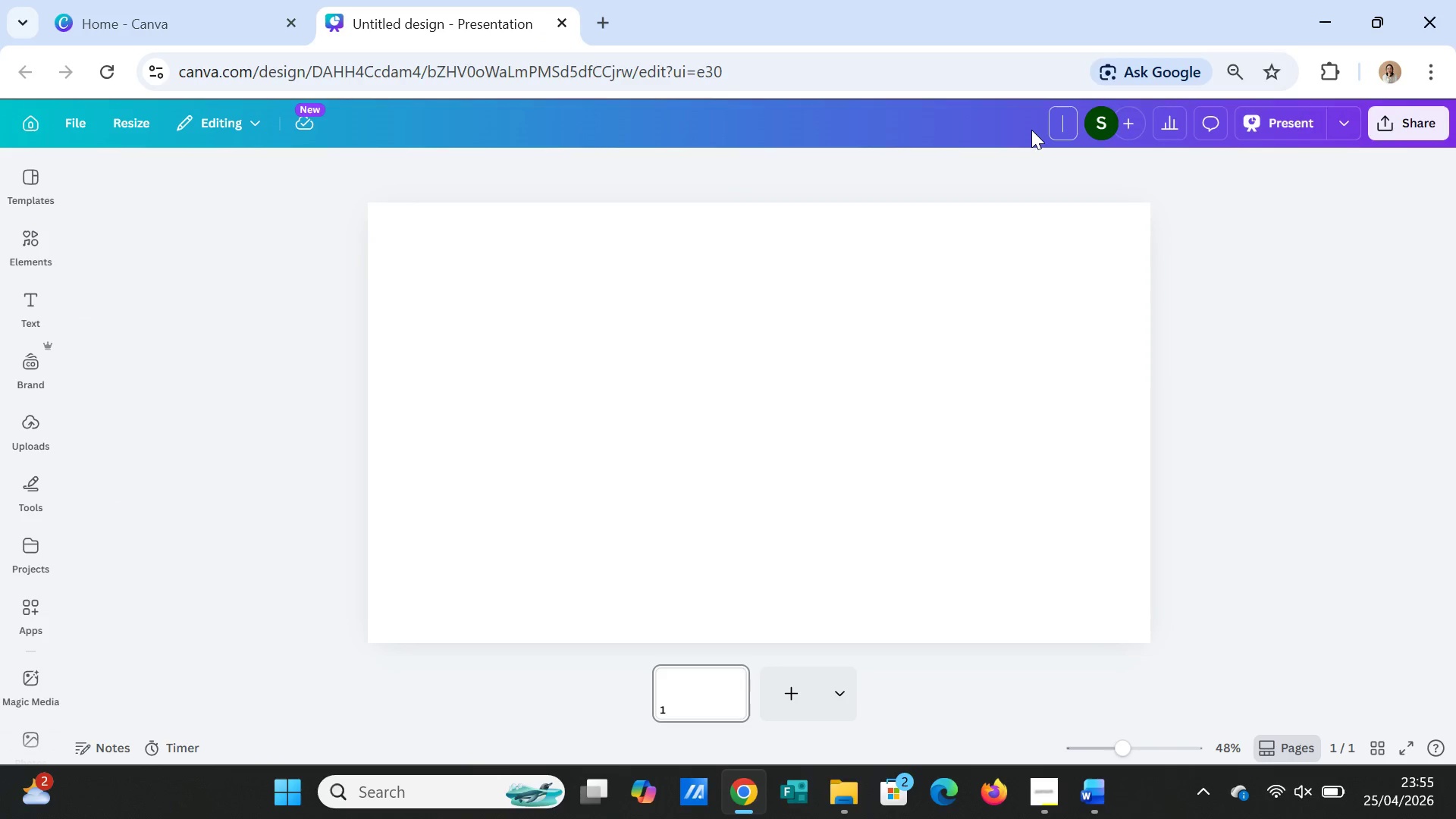 
key(Control+V)
 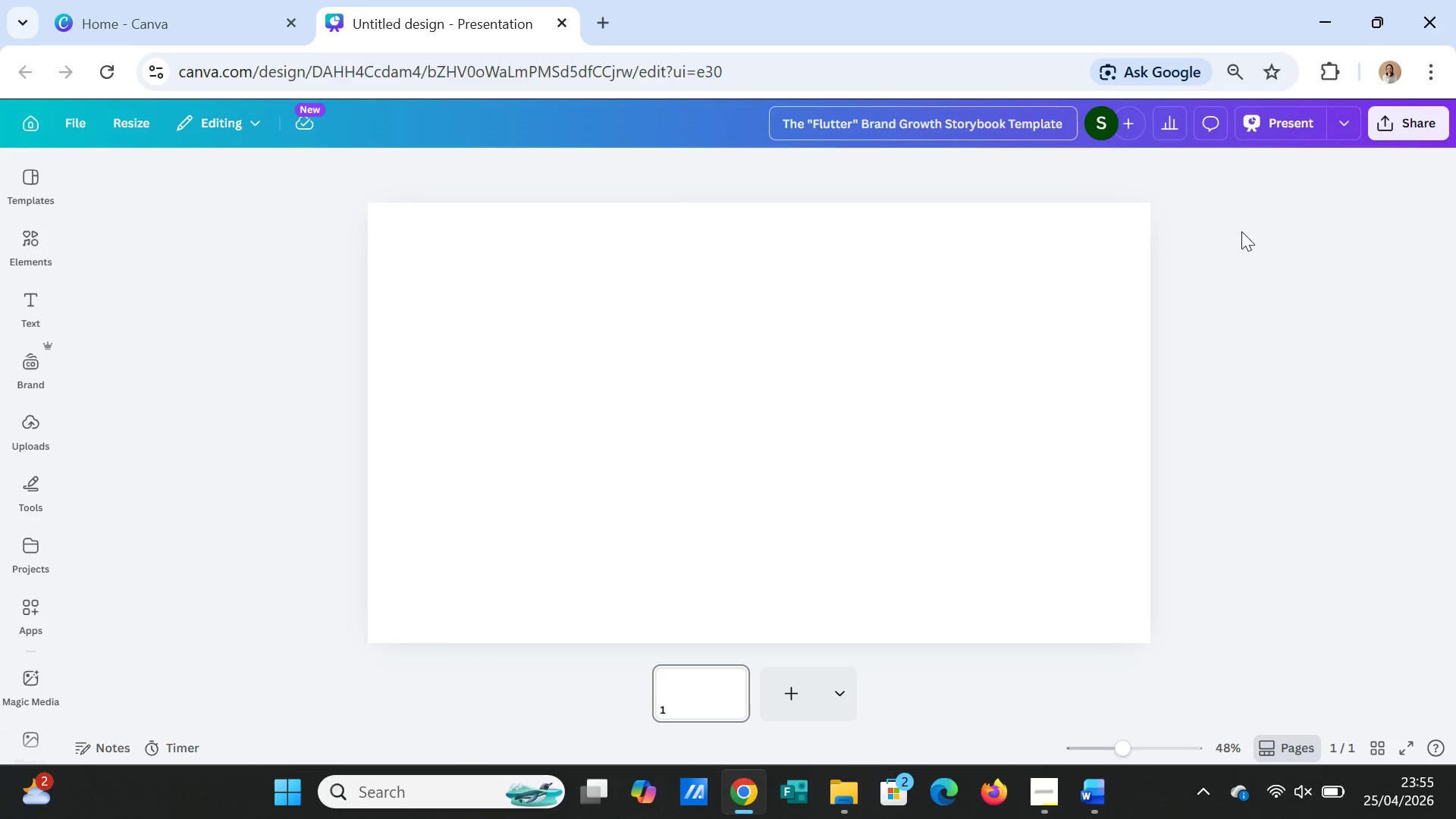 
left_click([1241, 231])
 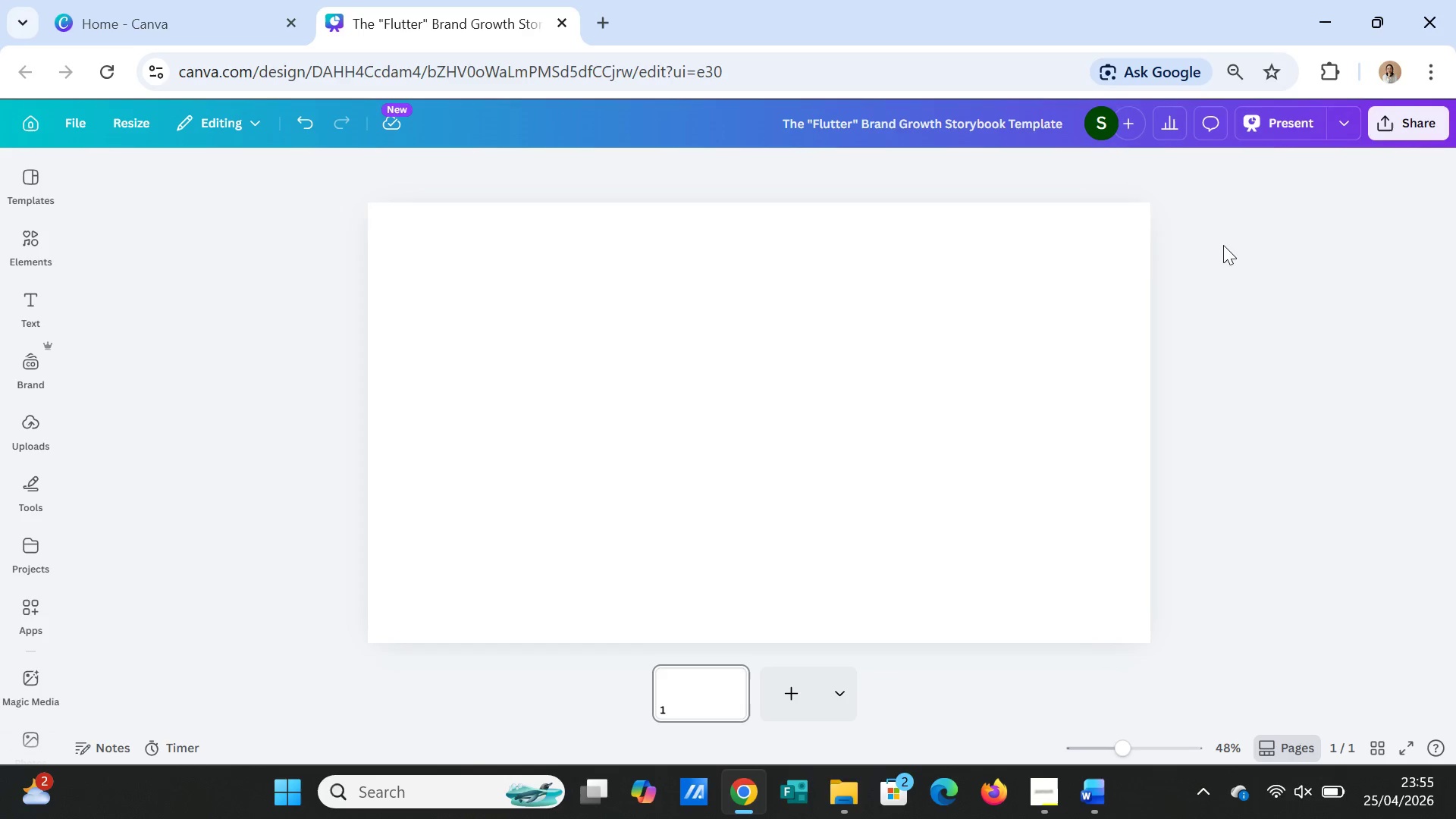 
left_click([690, 345])
 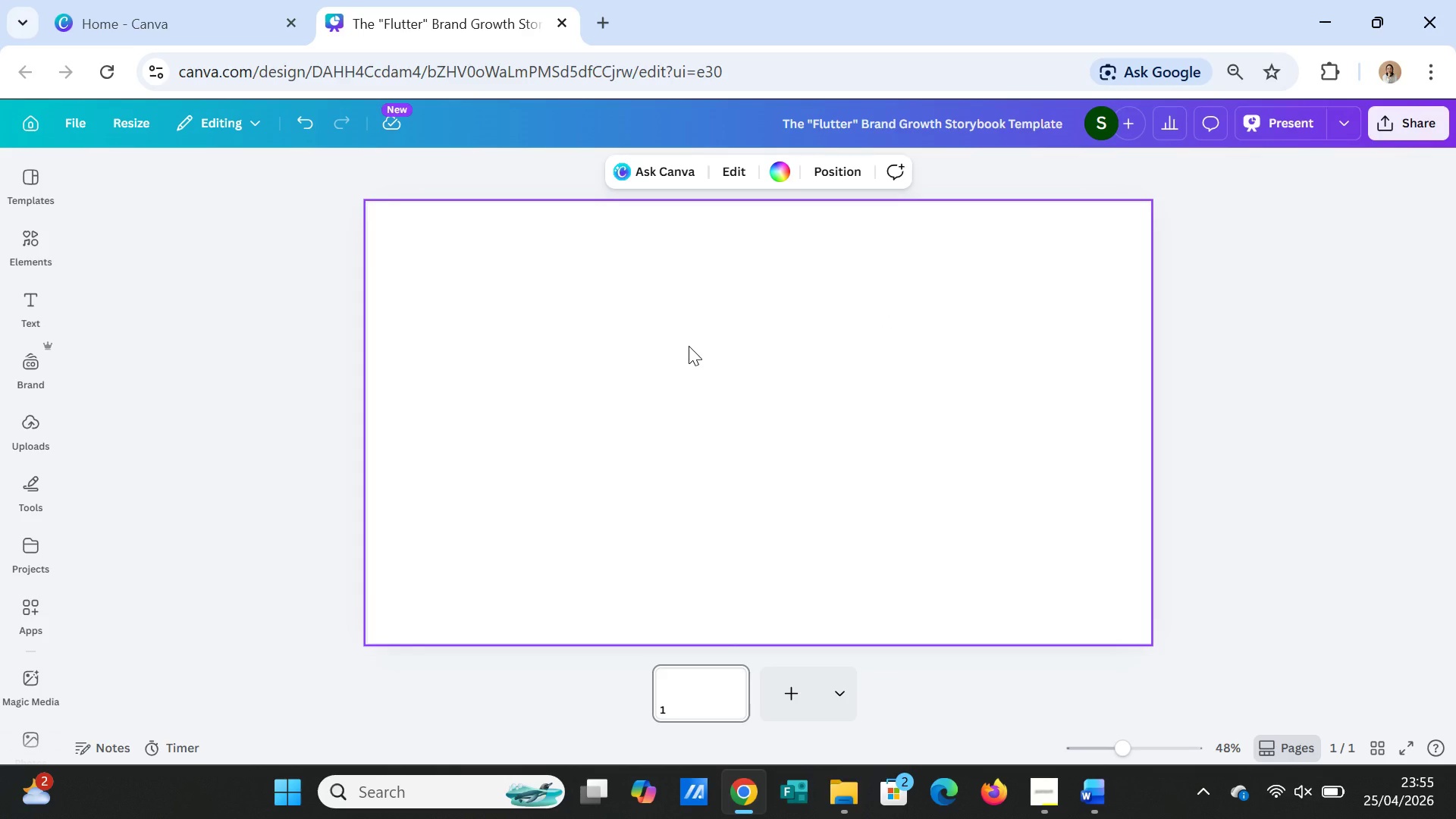 
wait(6.44)
 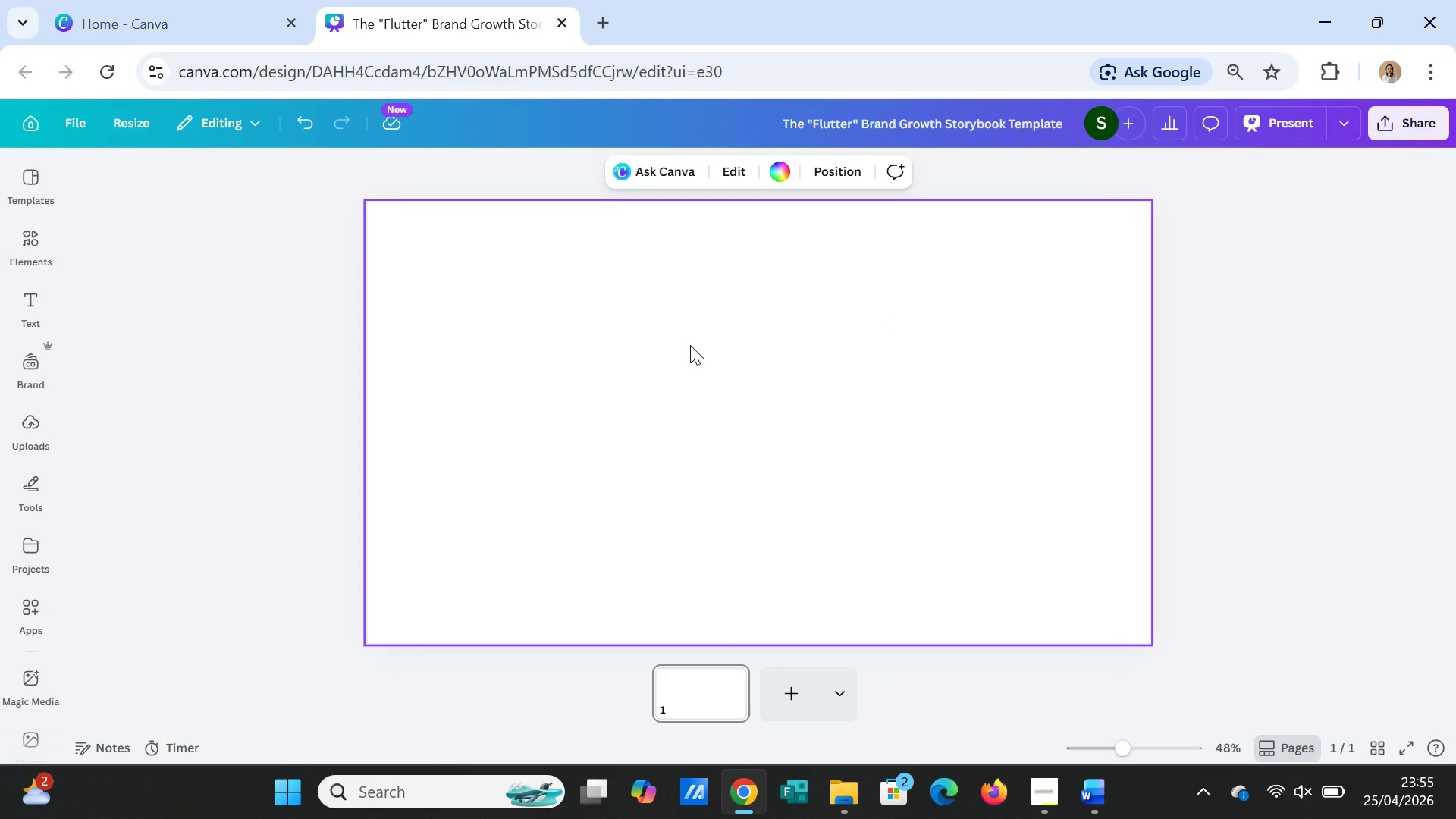 
left_click([33, 244])
 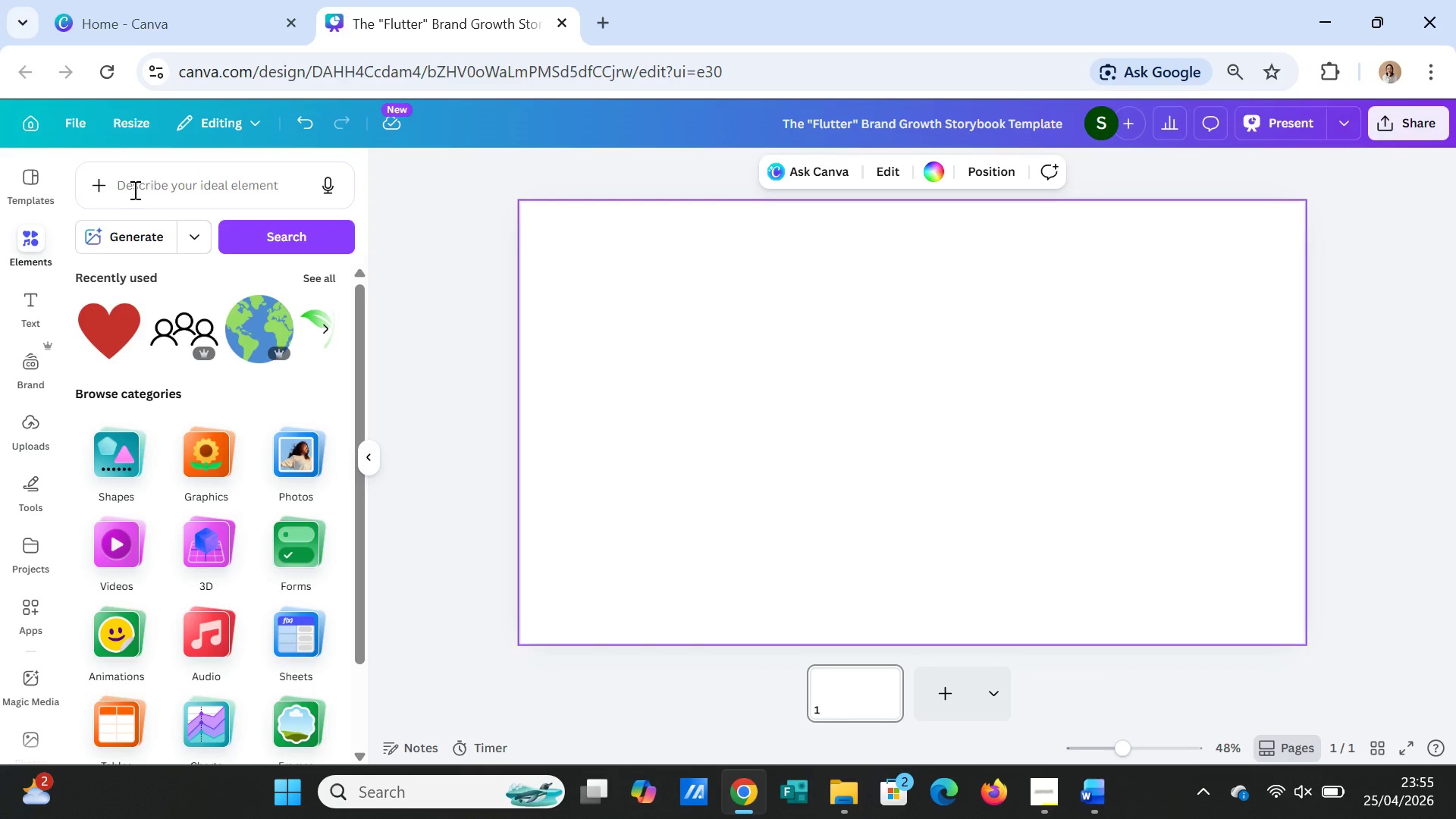 
left_click([133, 190])
 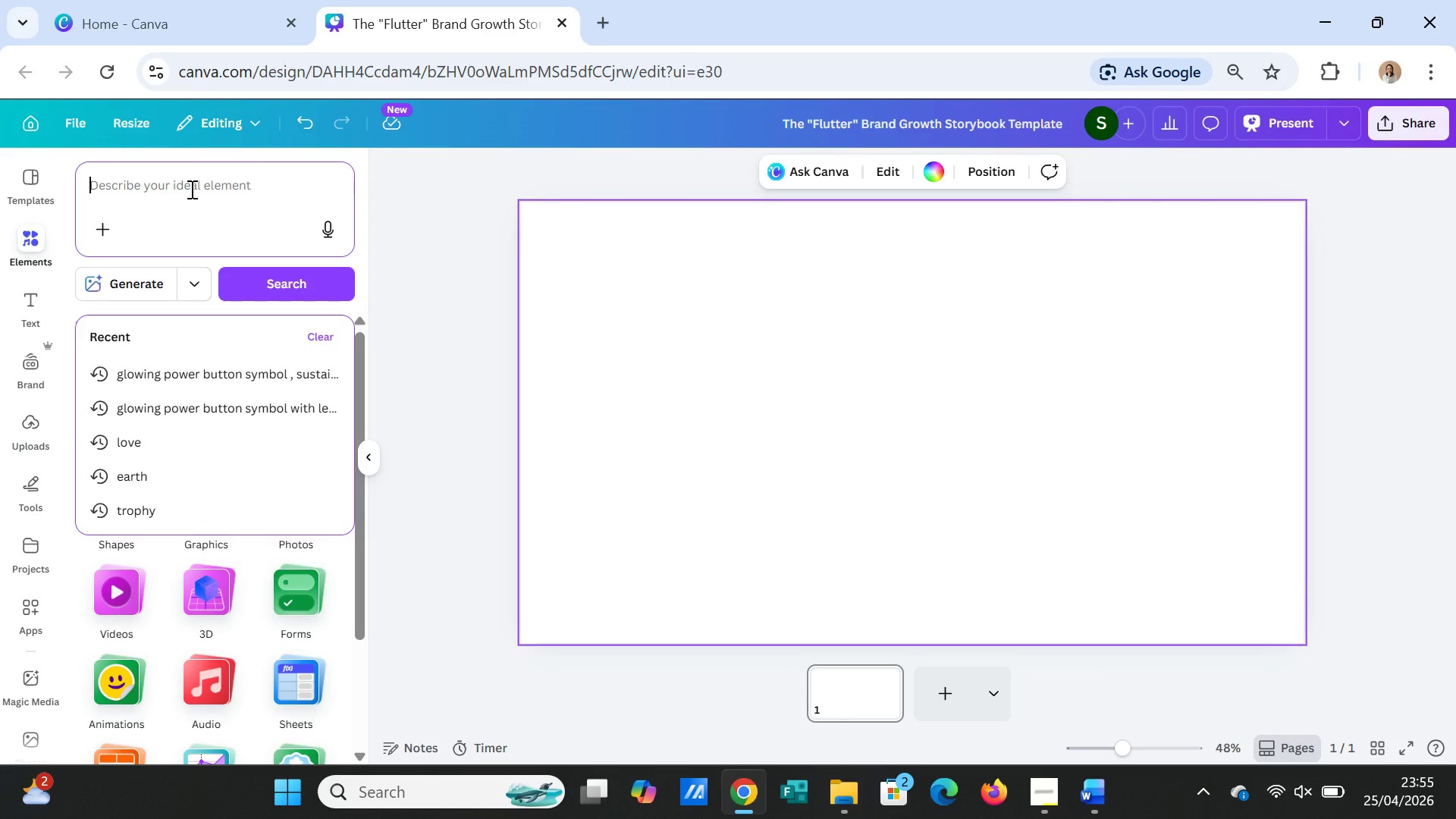 
wait(7.2)
 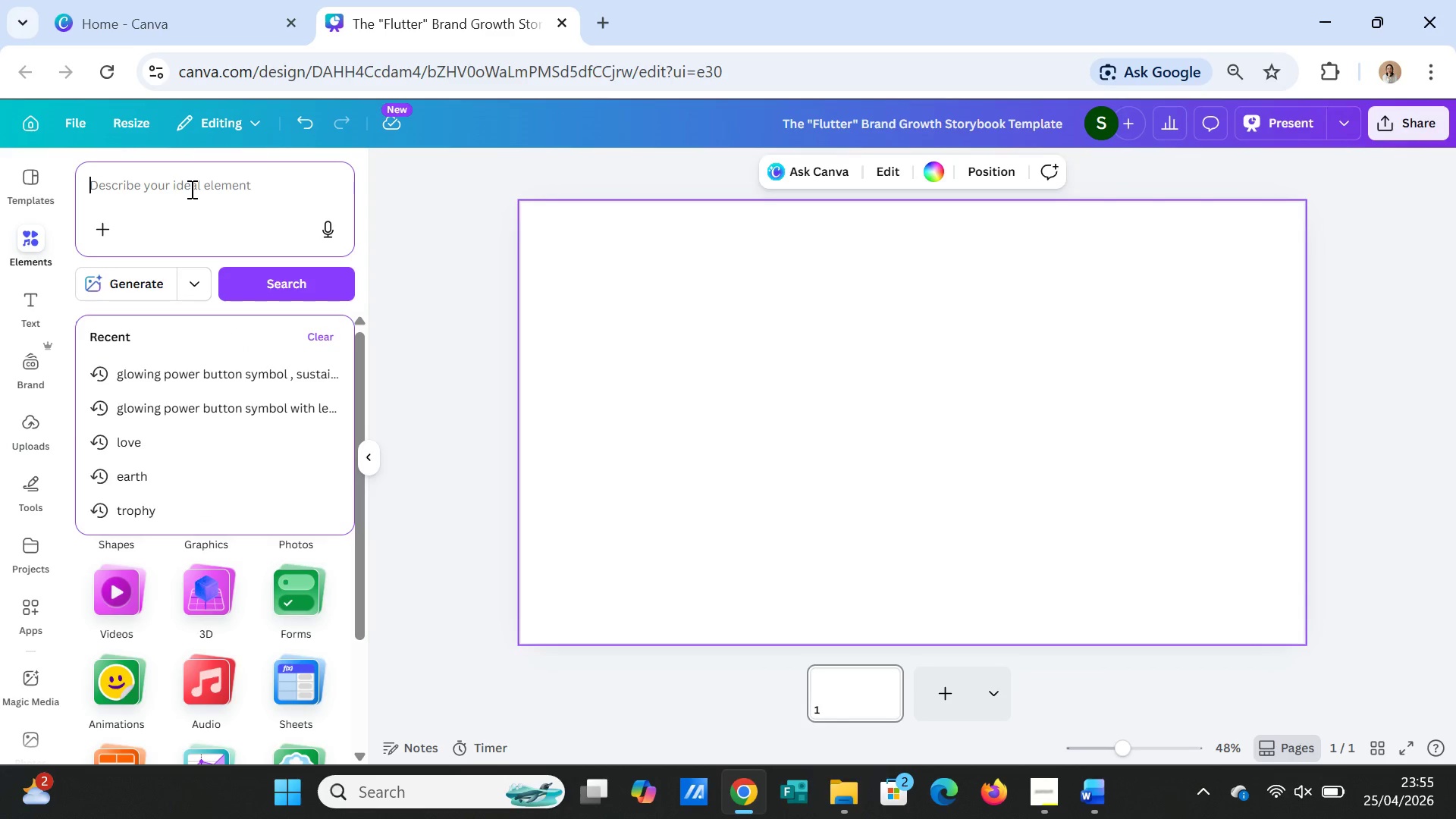 
type(pastel colo)
key(Backspace)
key(Backspace)
key(Backspace)
key(Backspace)
type(watercolor background)
 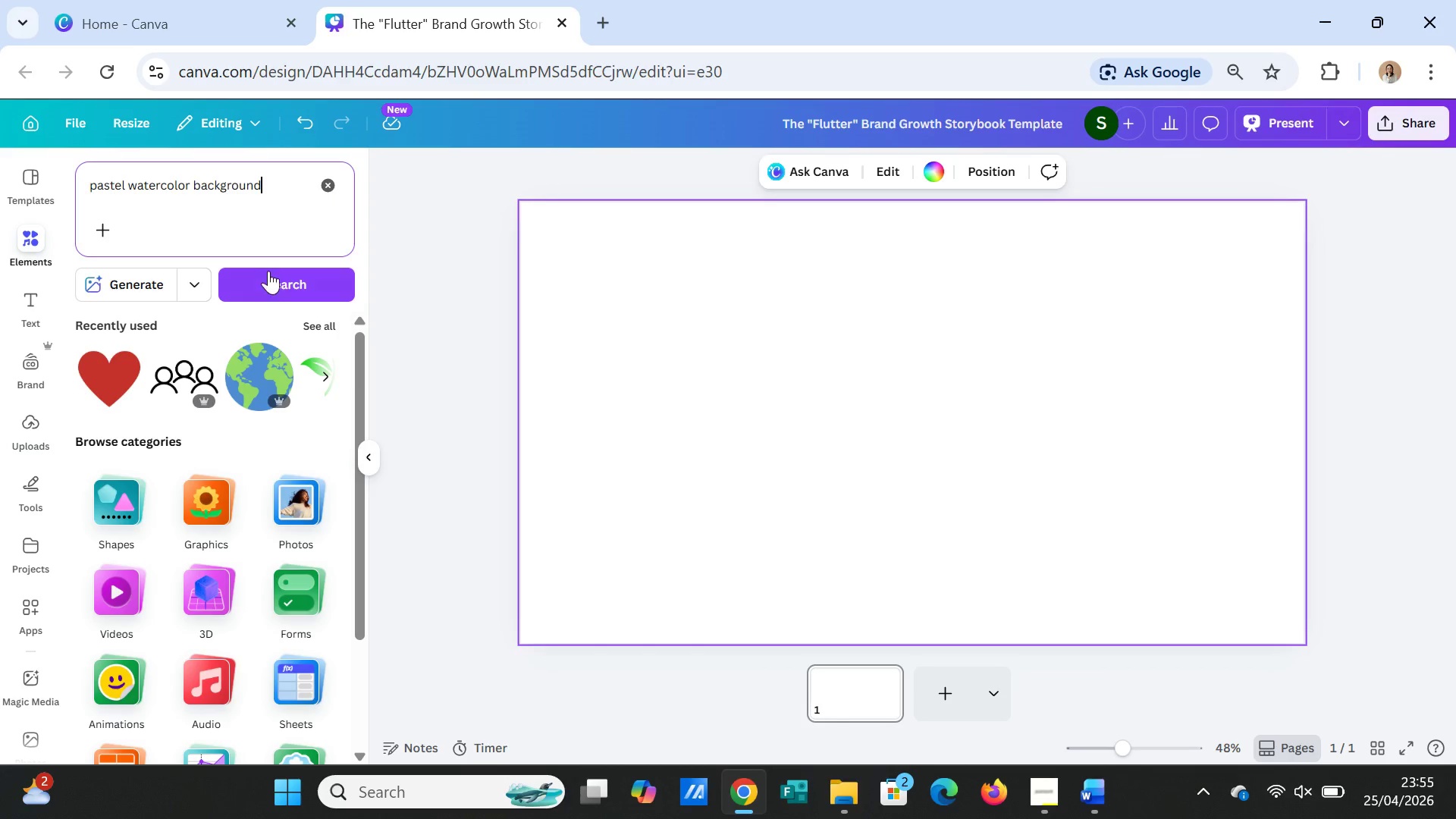 
left_click([269, 276])
 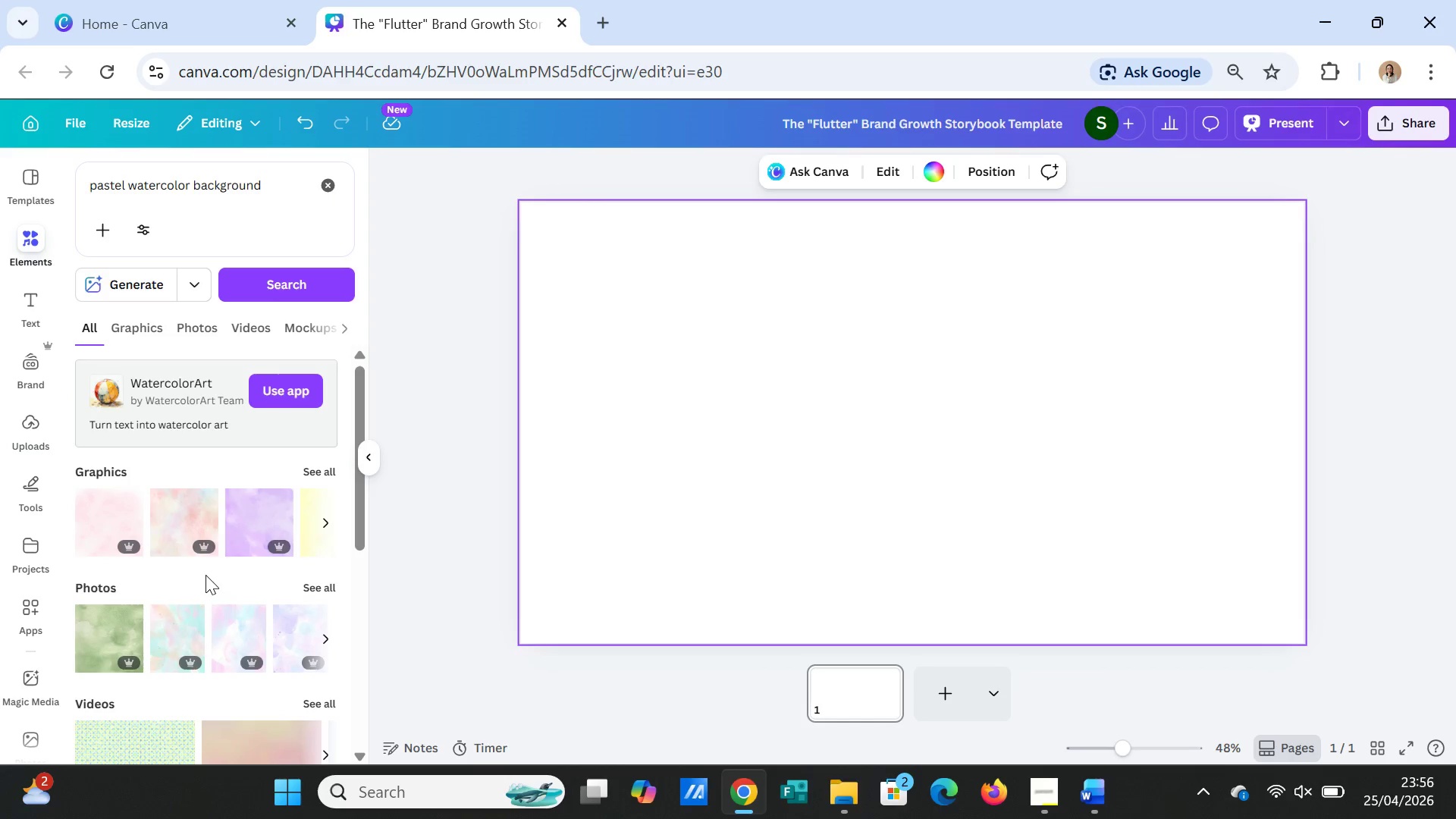 
wait(21.23)
 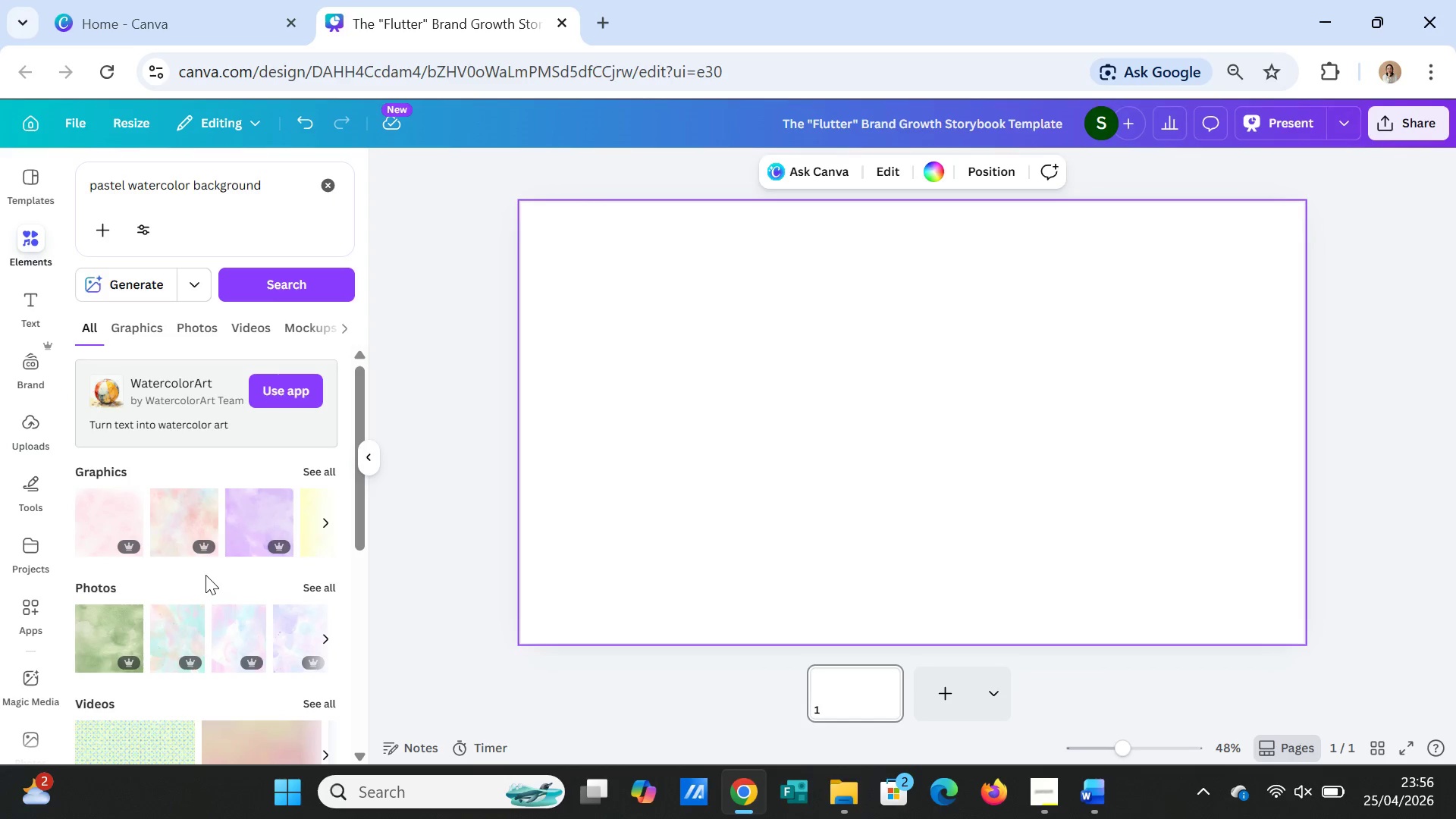 
left_click([333, 472])
 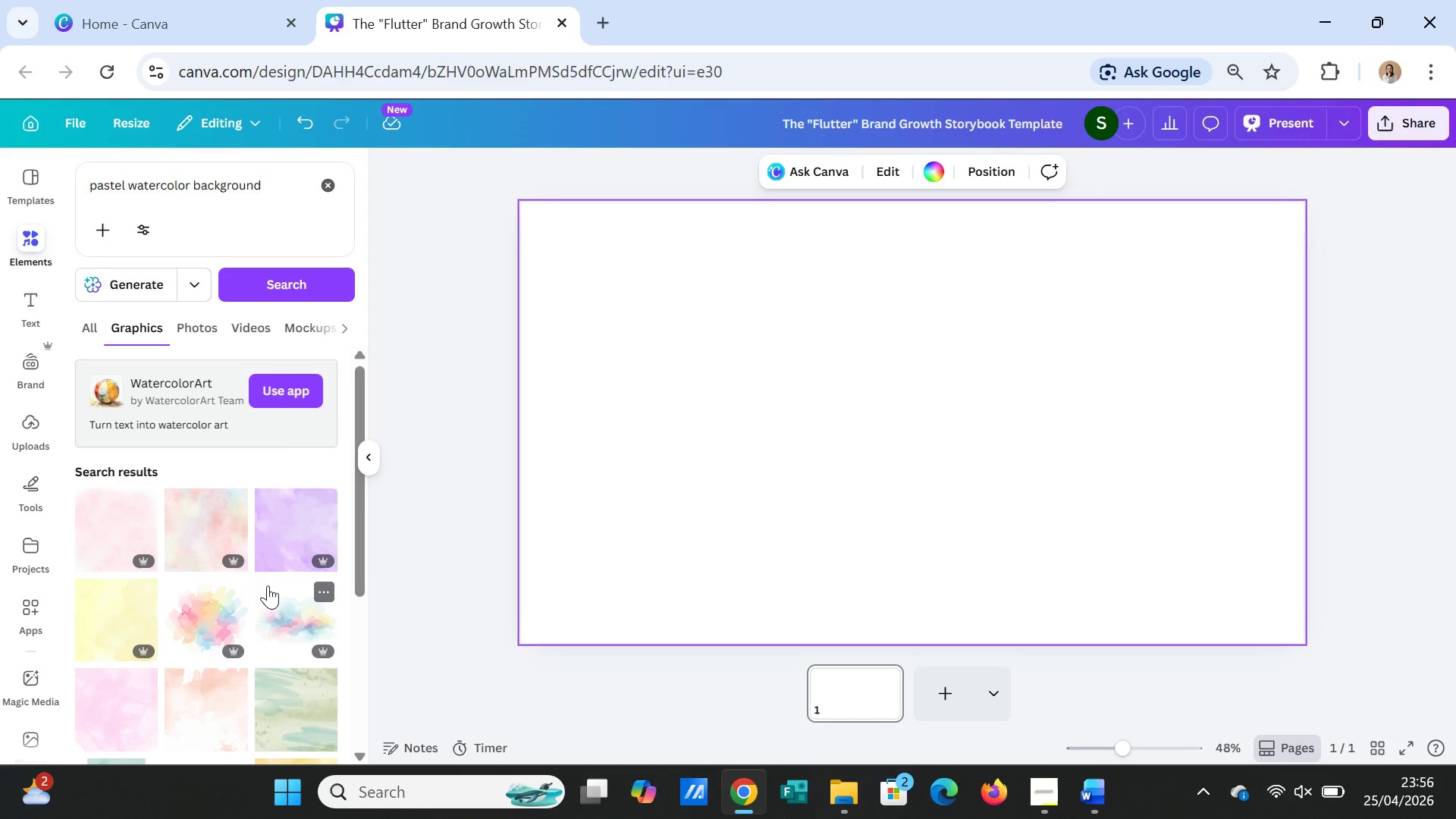 
wait(5.14)
 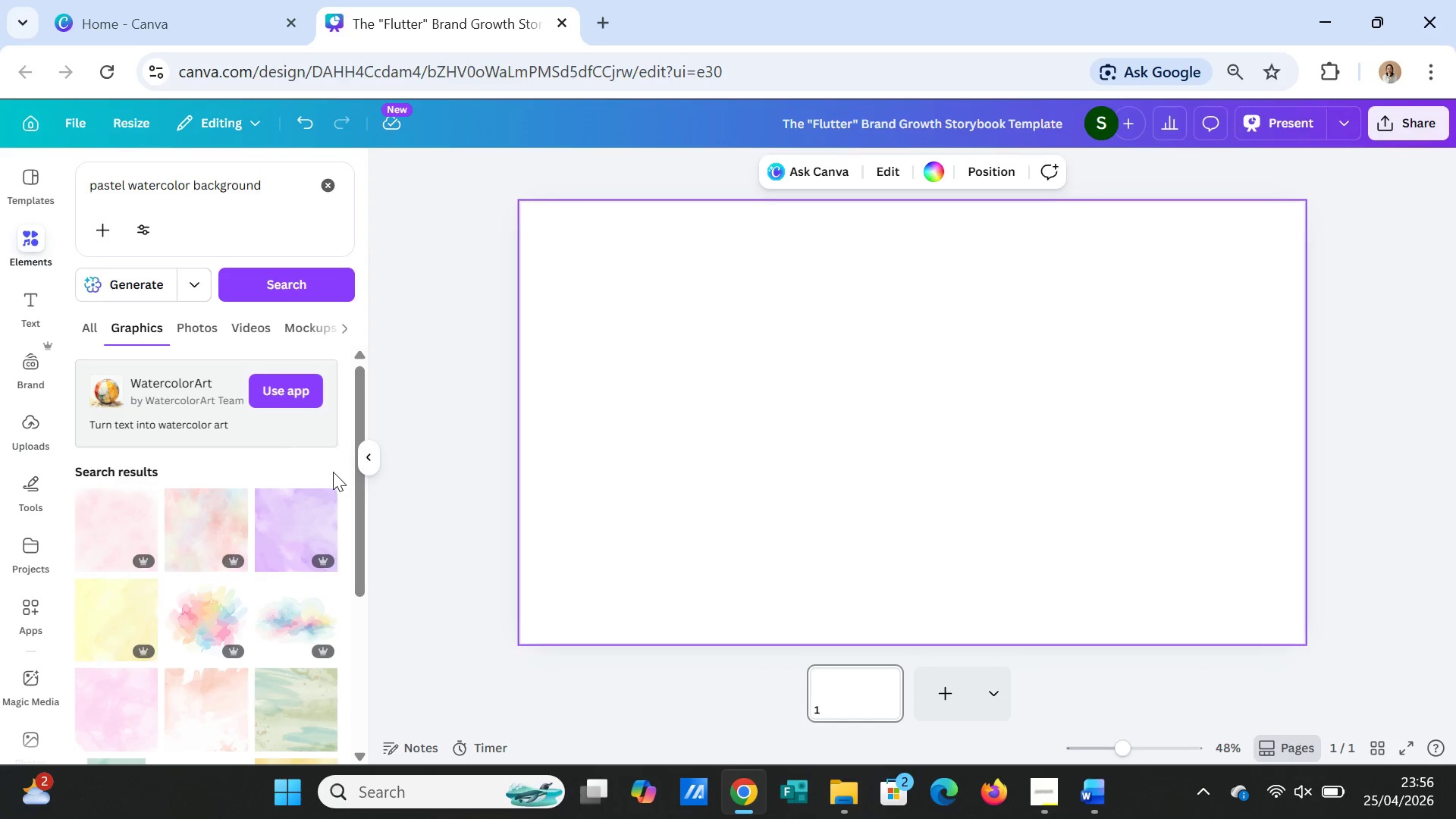 
scroll: coordinate [268, 585], scroll_direction: down, amount: 1.0
 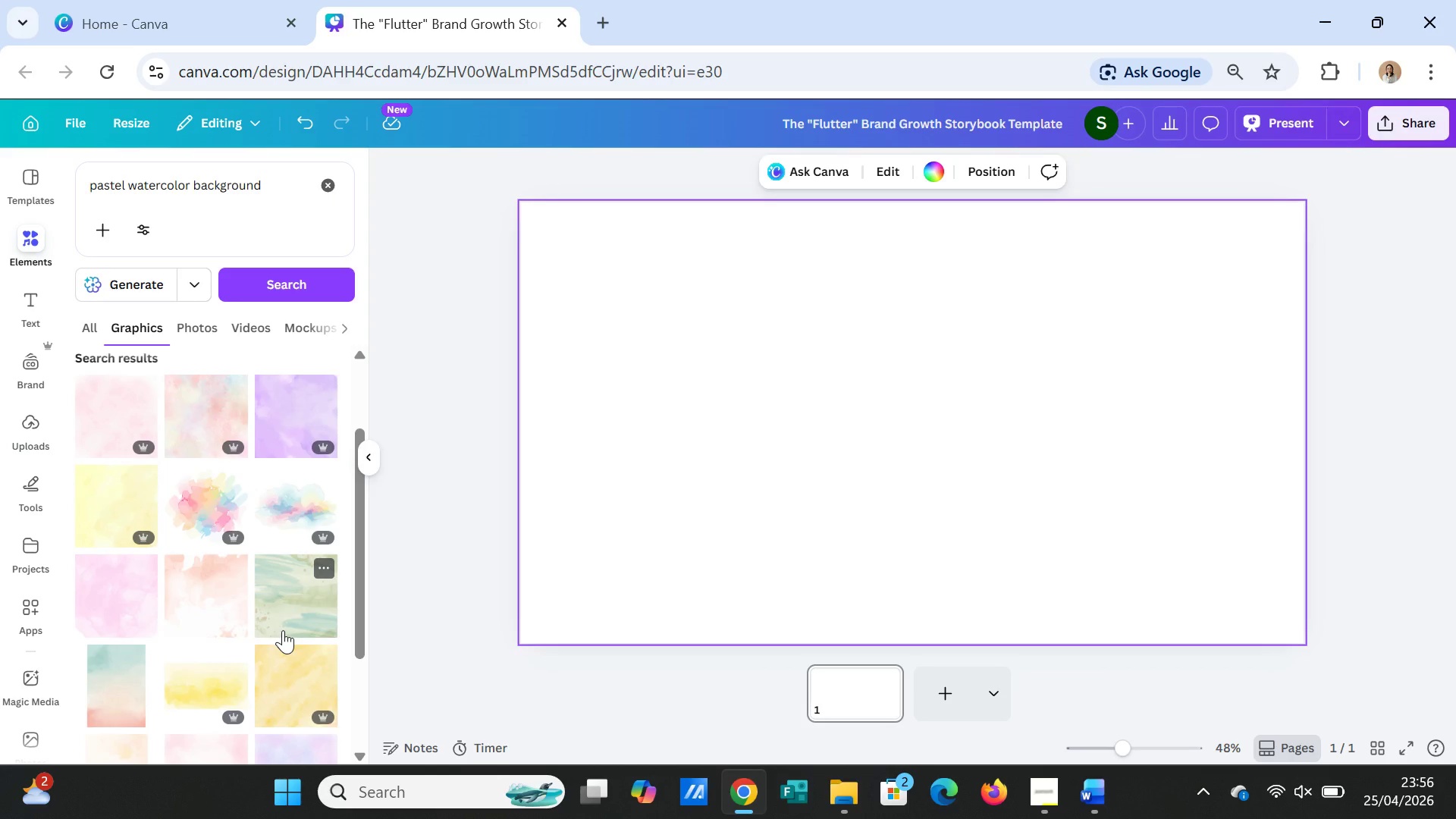 
left_click([285, 603])
 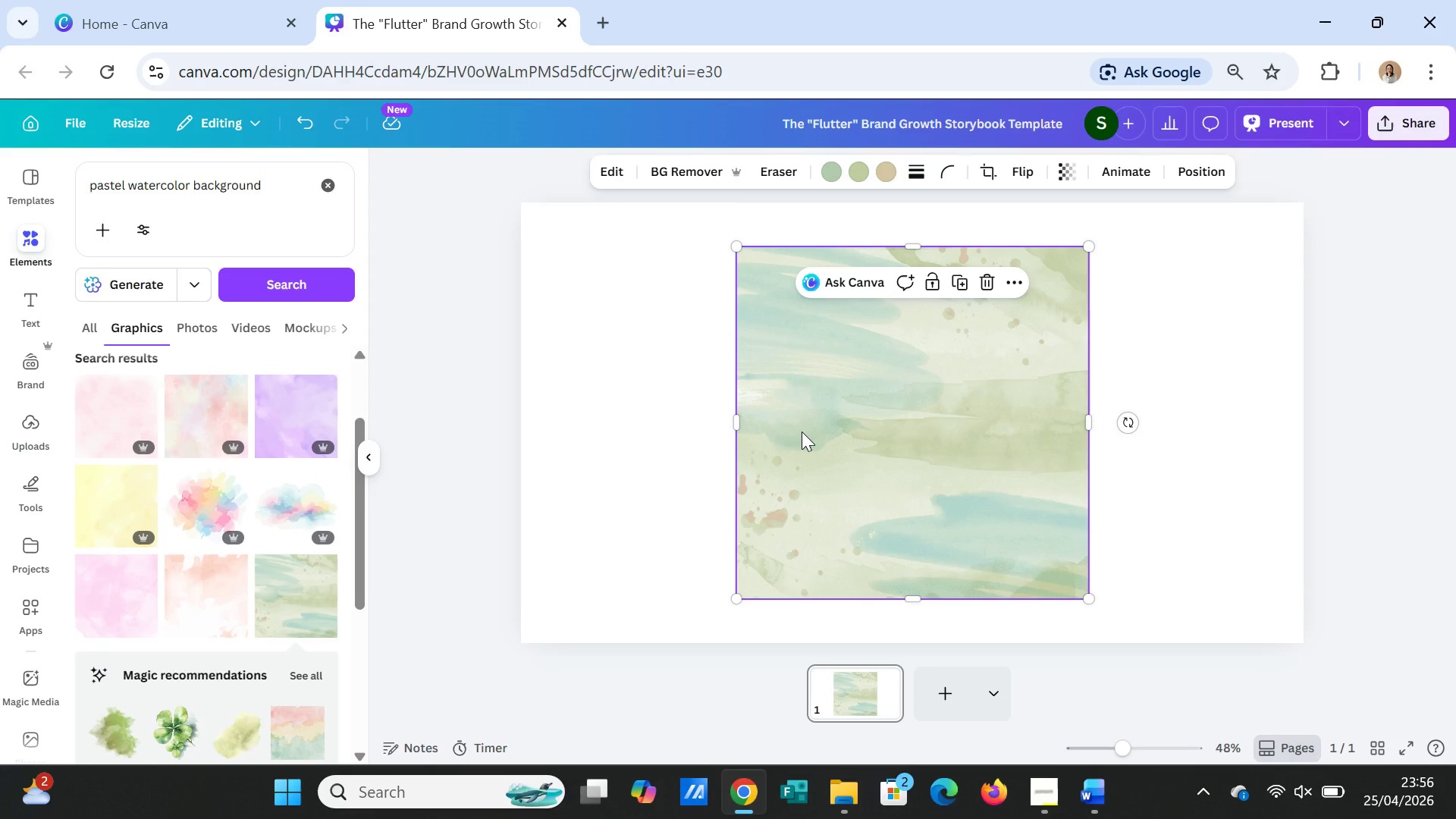 
key(Delete)
 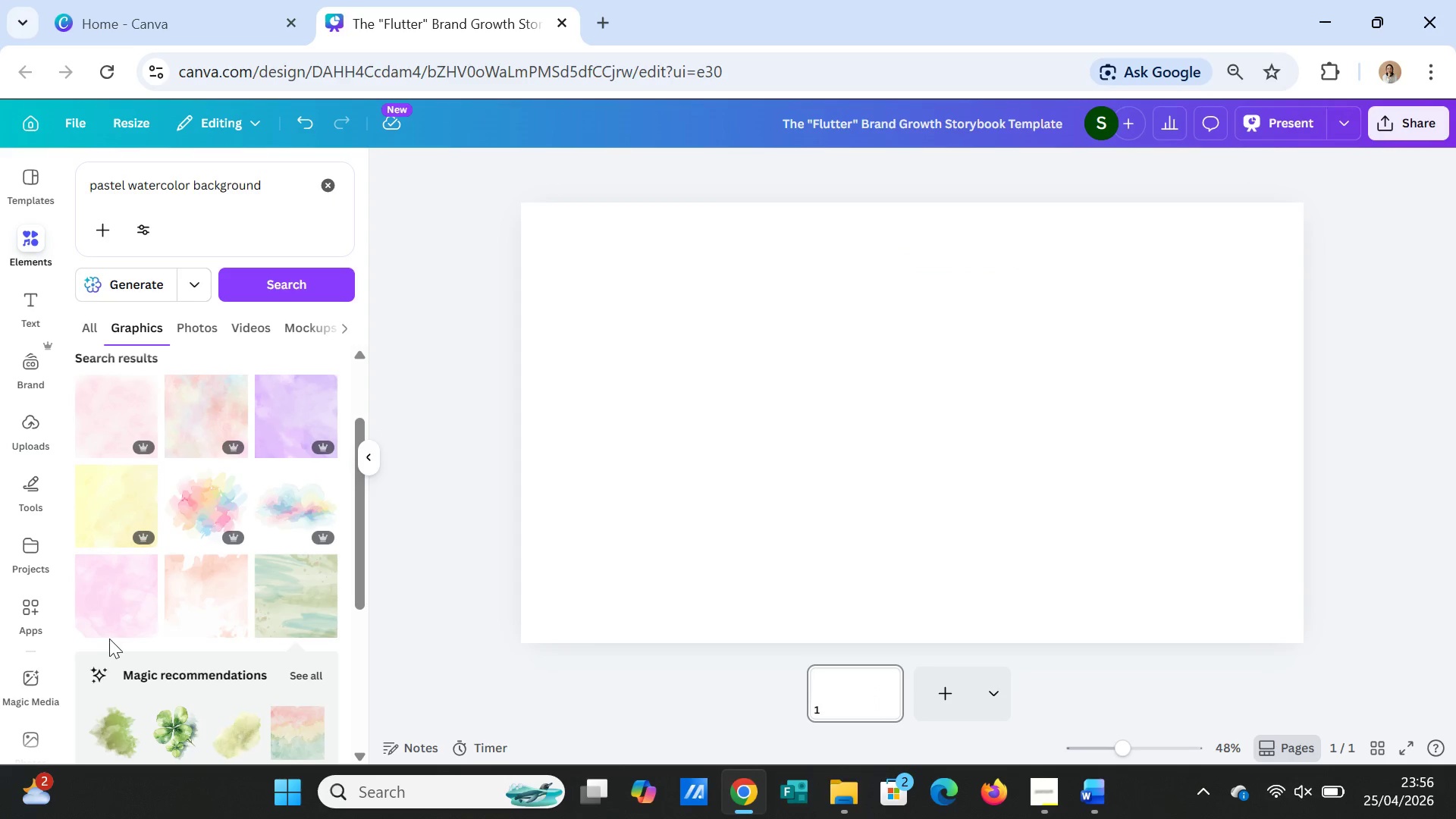 
scroll: coordinate [307, 607], scroll_direction: down, amount: 2.0
 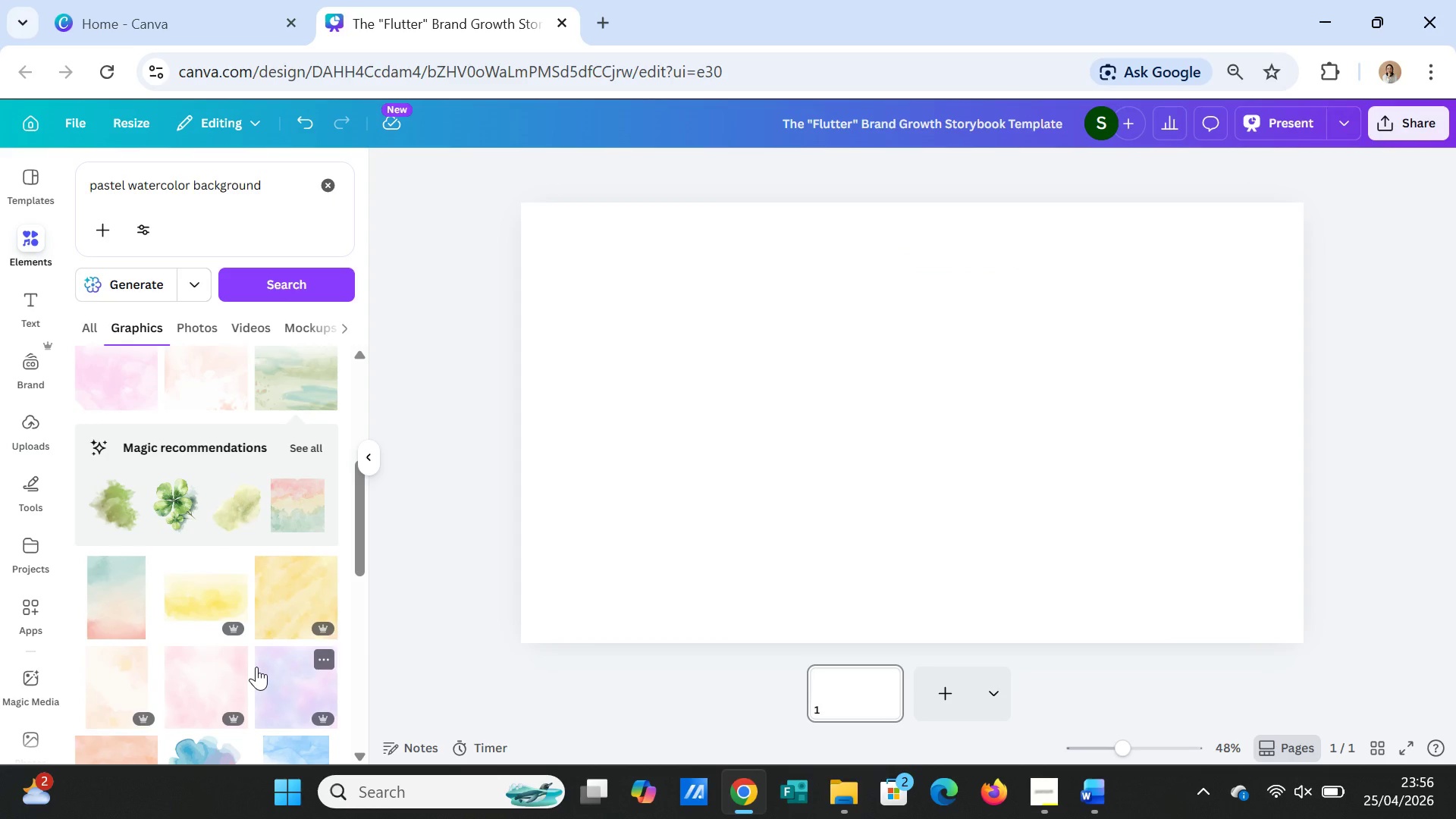 
left_click([275, 680])
 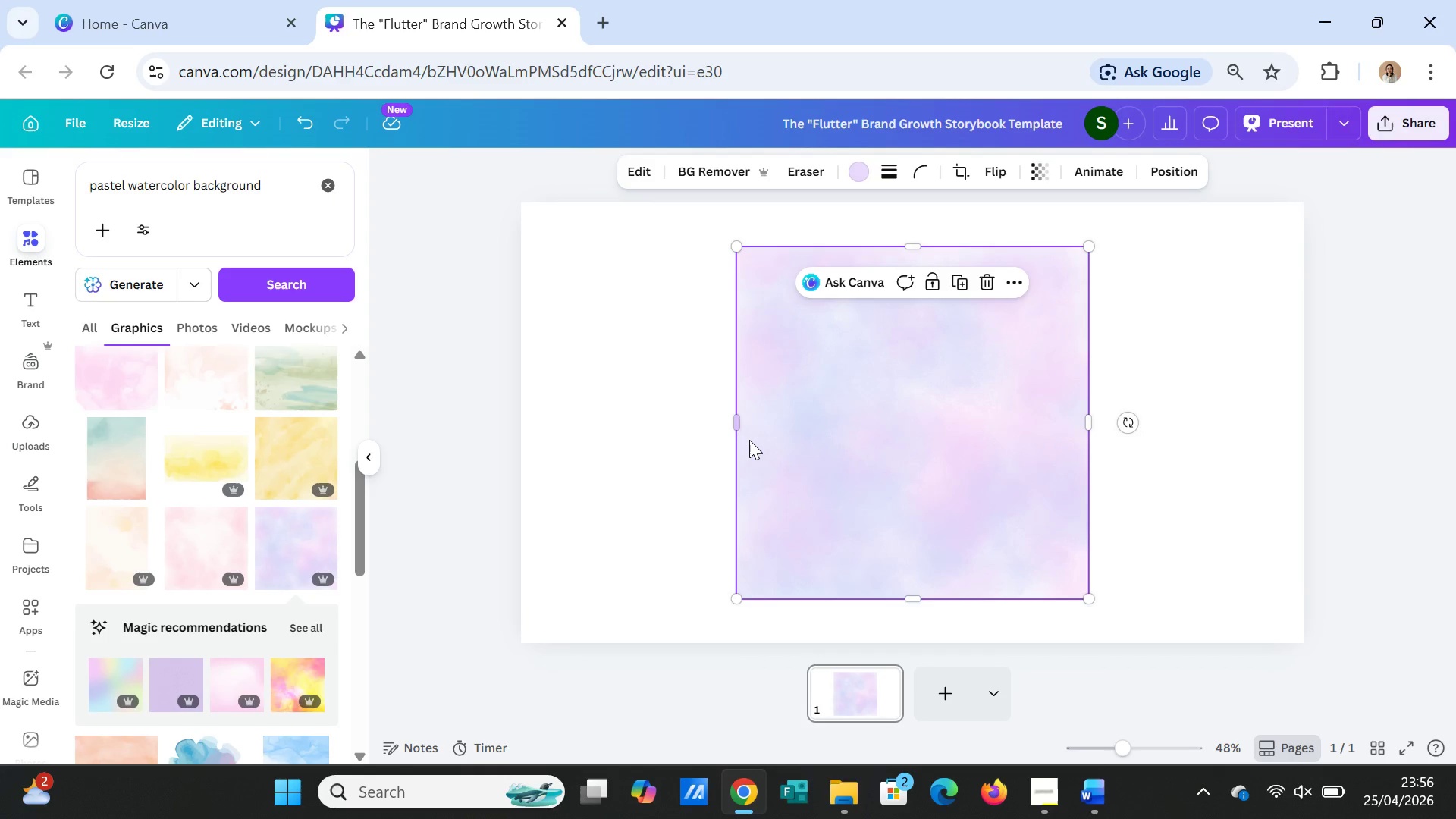 
left_click_drag(start_coordinate=[739, 422], to_coordinate=[526, 426])
 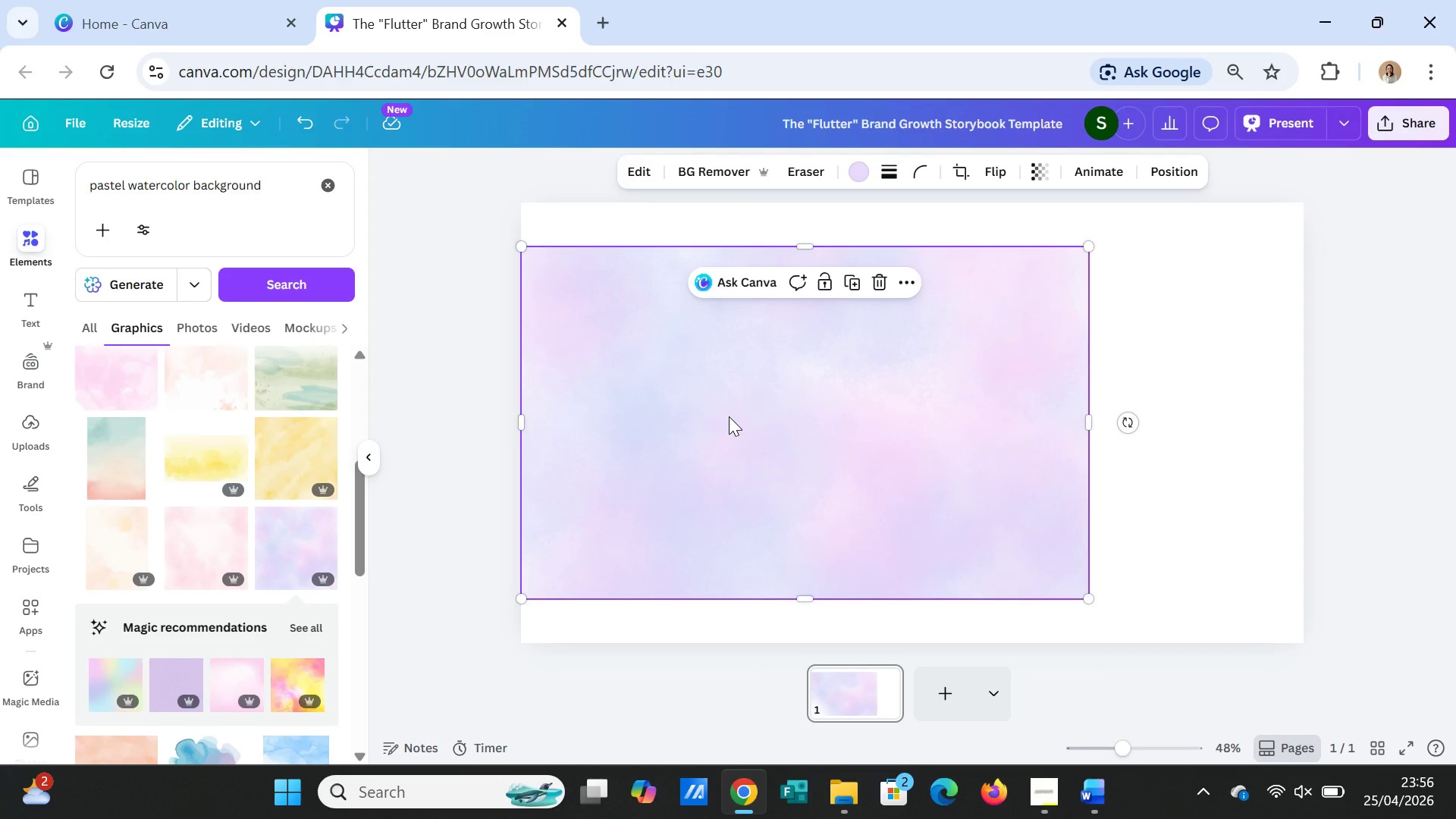 
left_click([729, 416])
 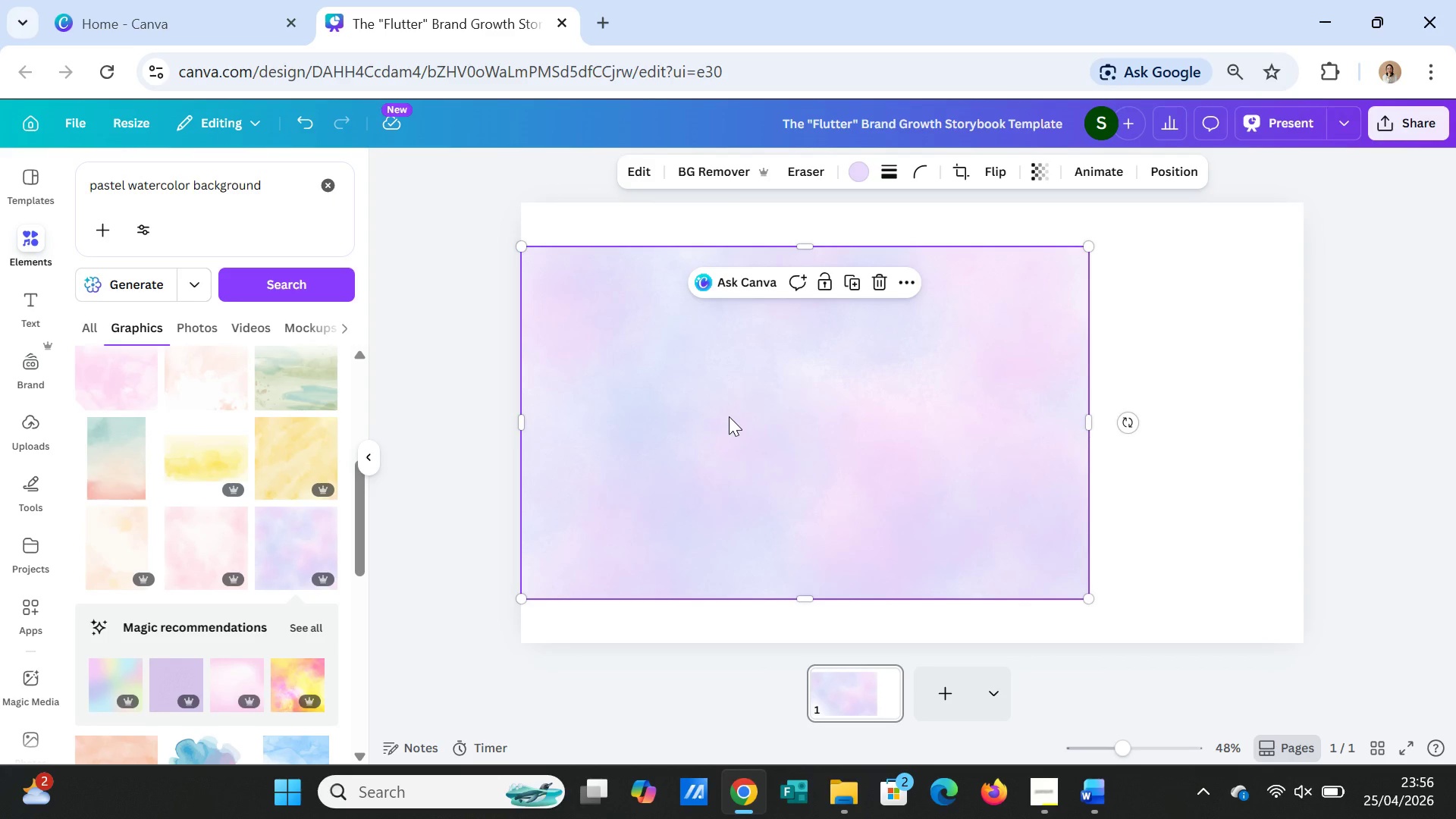 
key(Delete)
 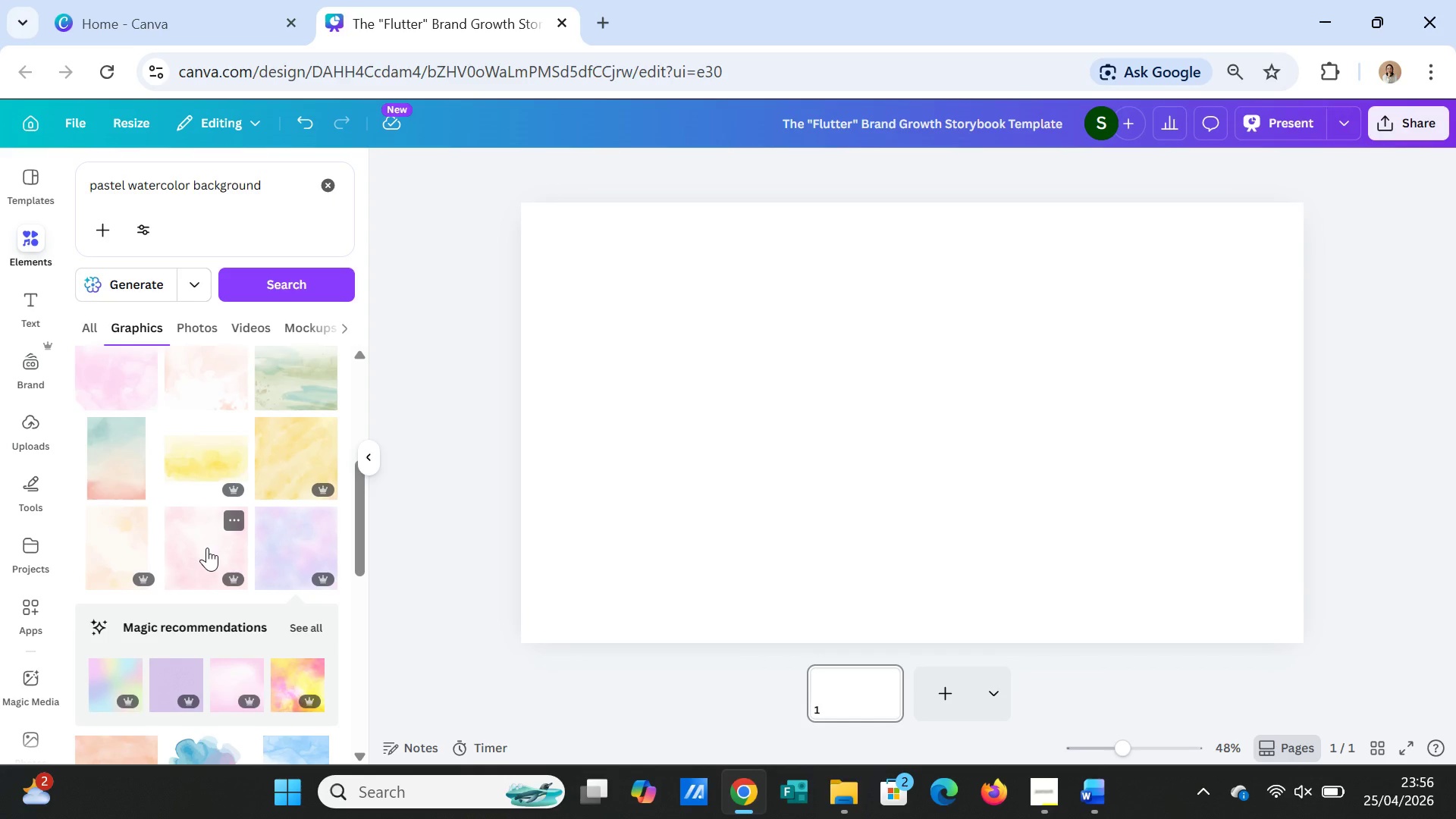 
left_click([207, 548])
 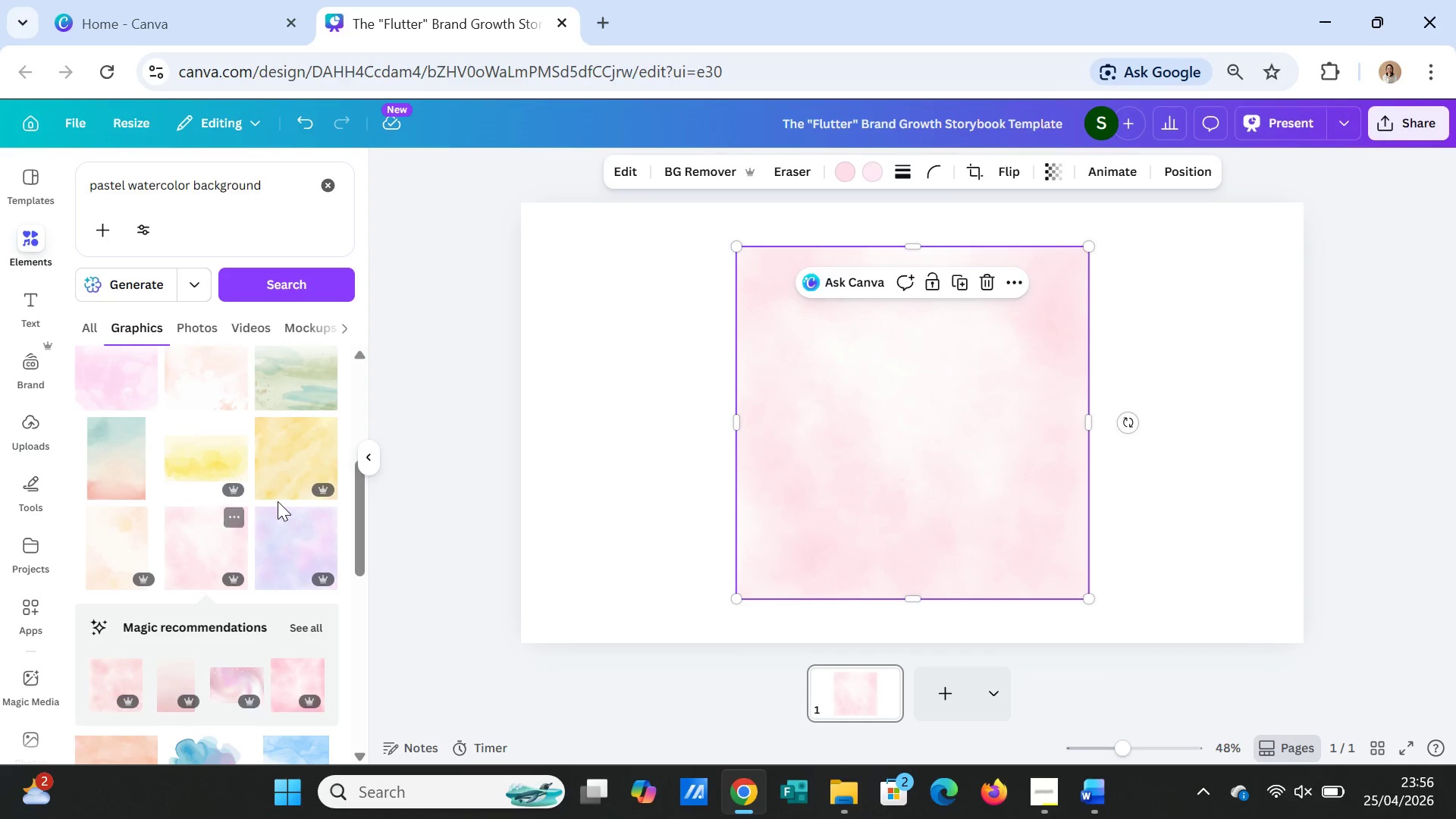 
key(Delete)
 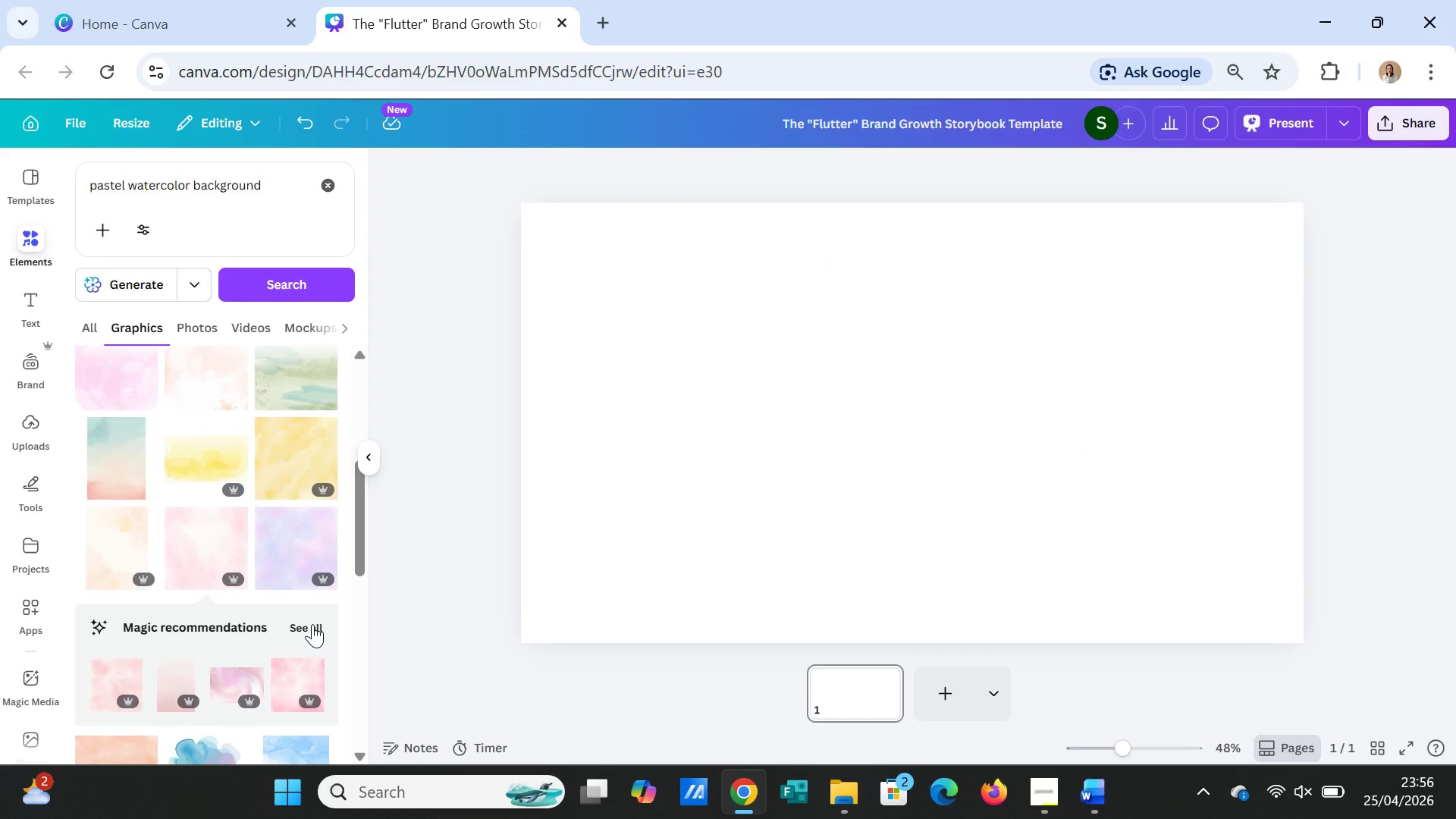 
scroll: coordinate [281, 579], scroll_direction: down, amount: 6.0